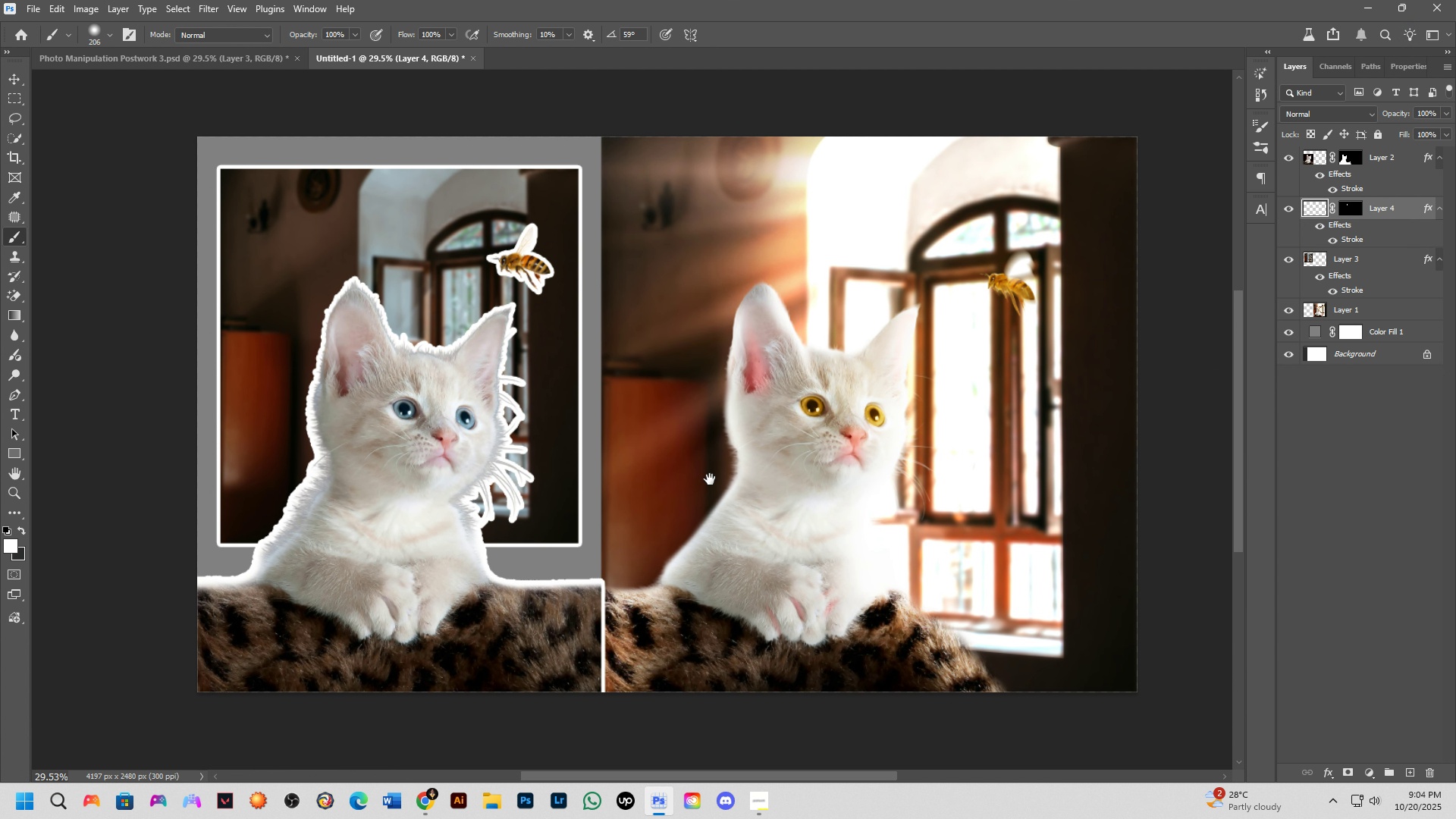 
key(Space)
 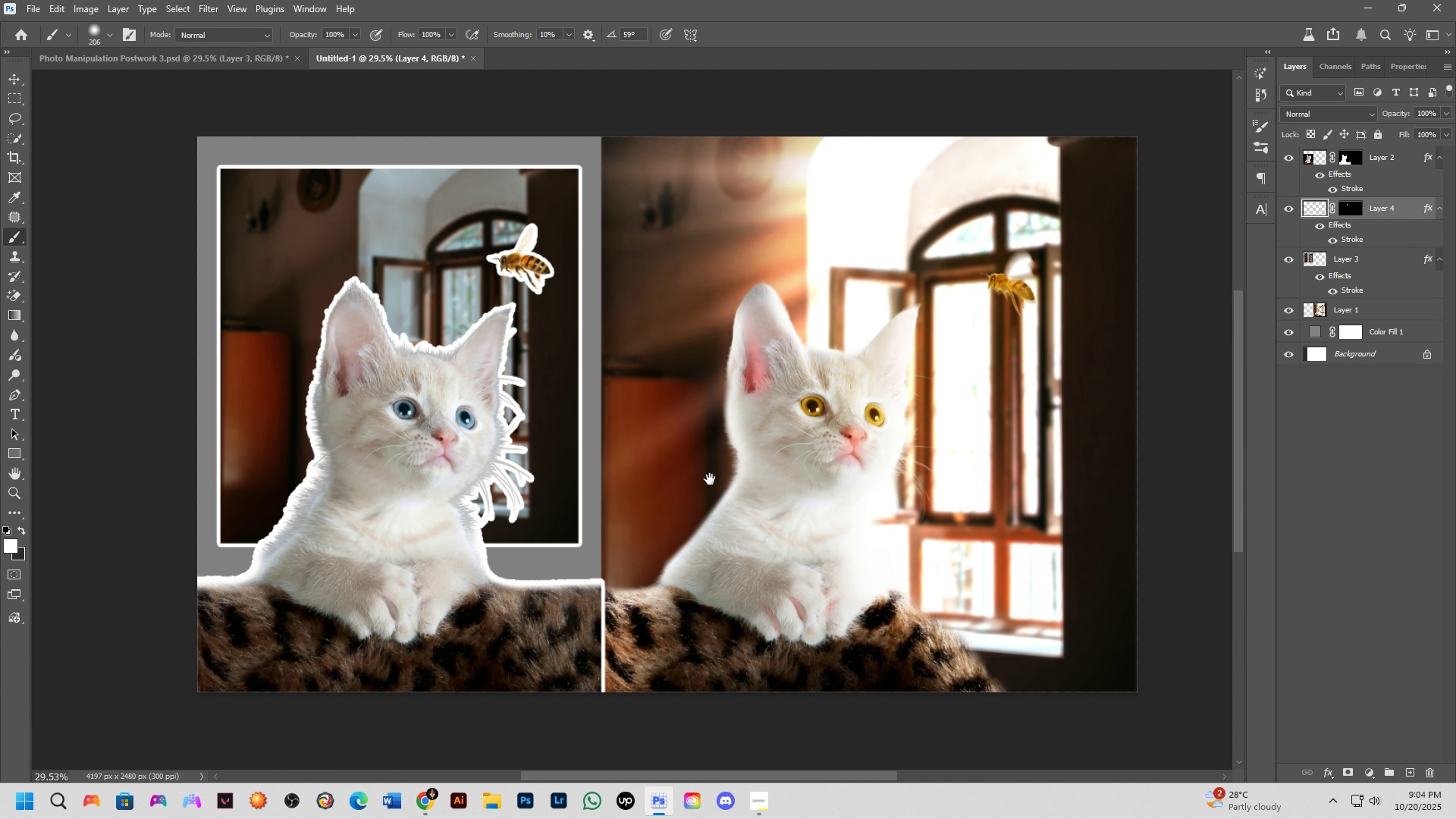 
key(Space)
 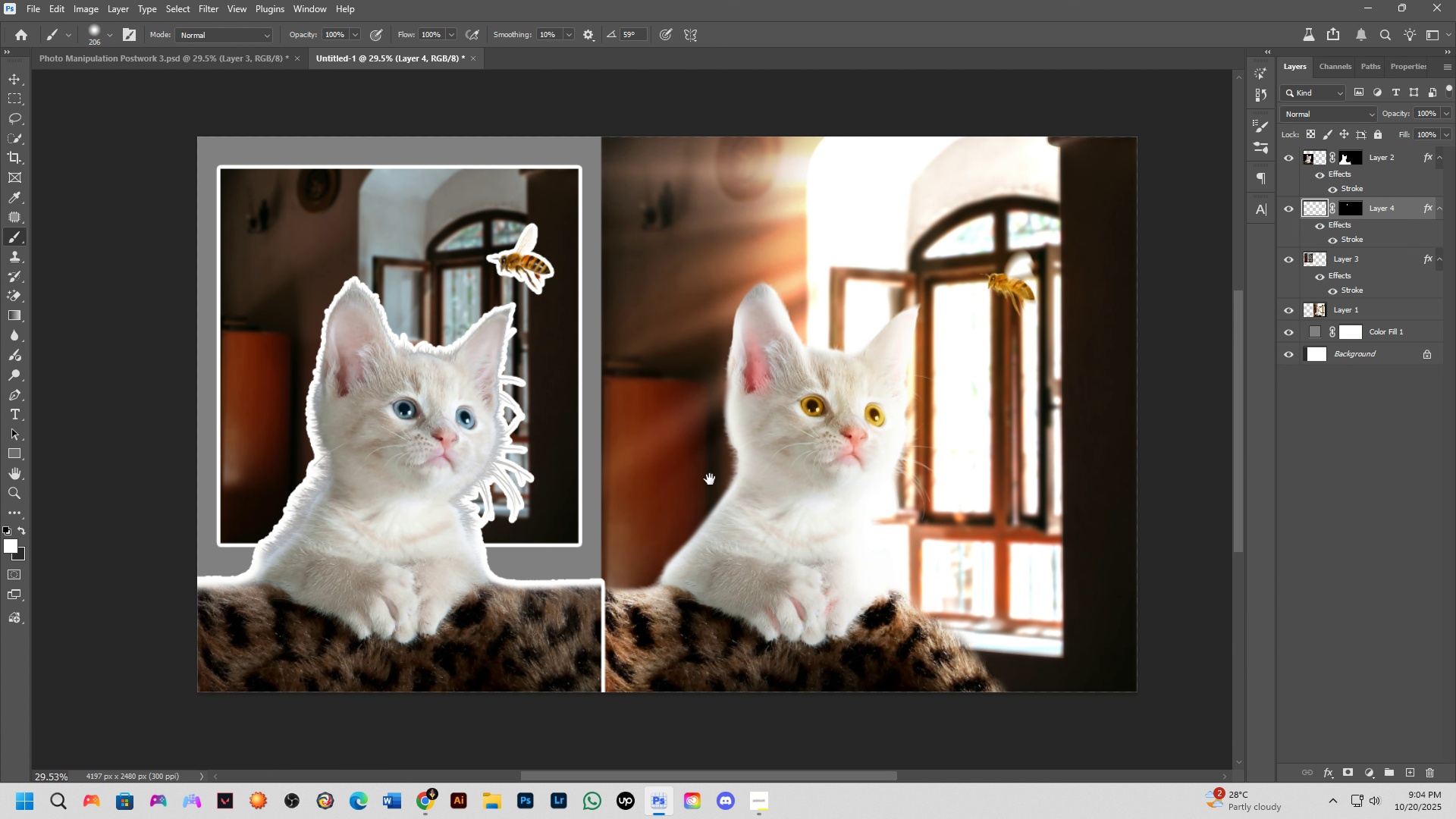 
key(Space)
 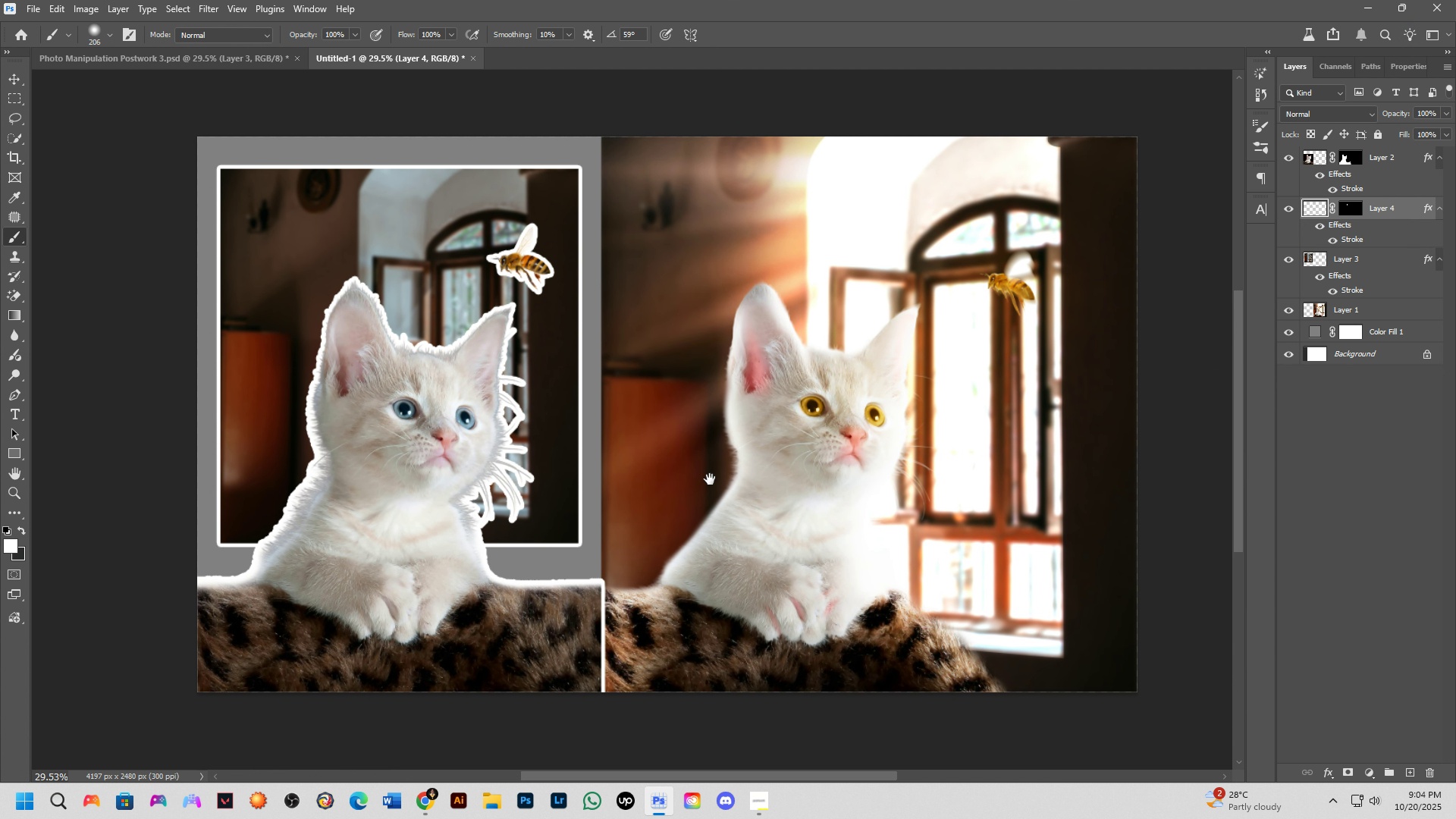 
key(Space)
 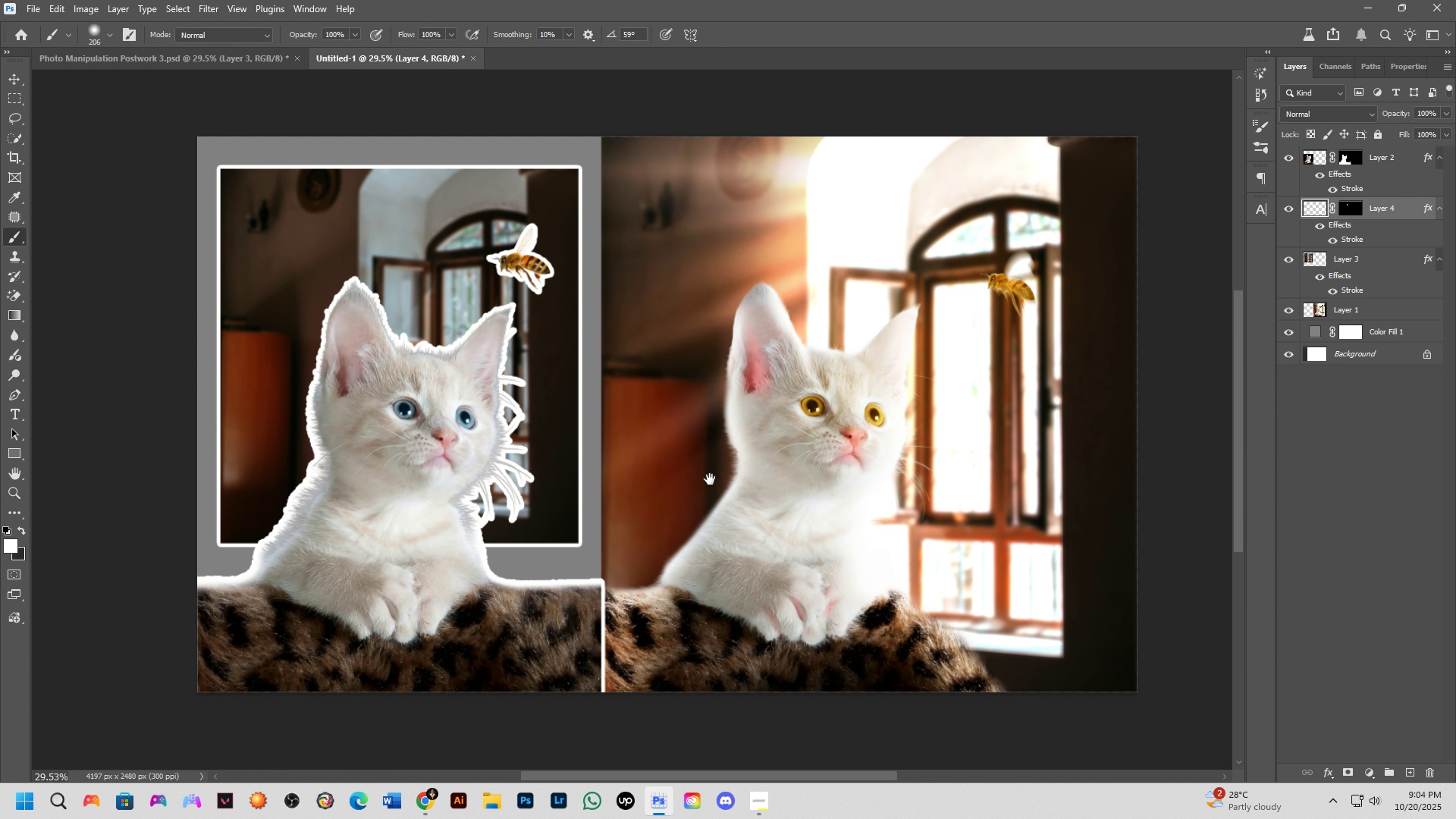 
key(Space)
 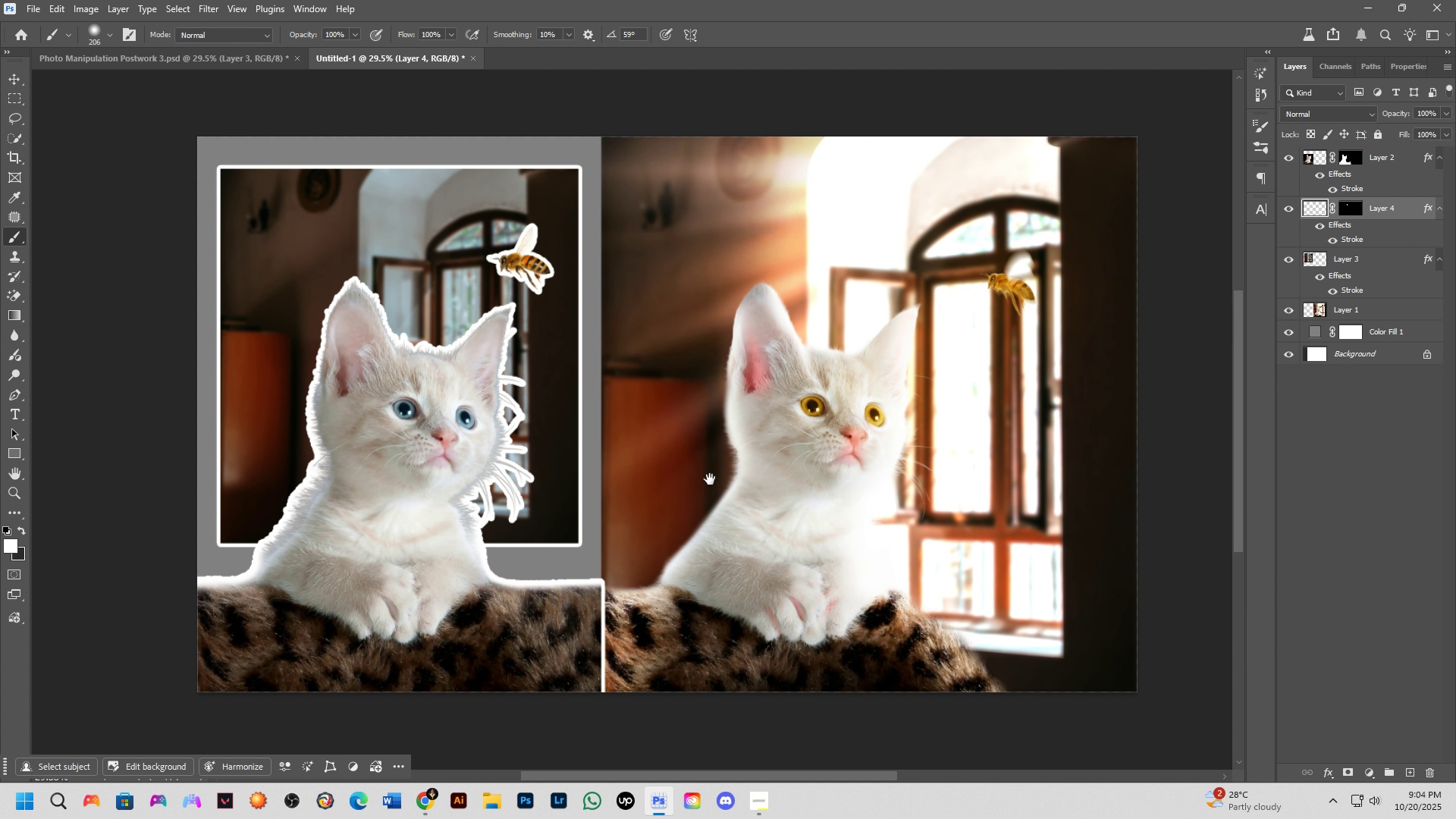 
key(Space)
 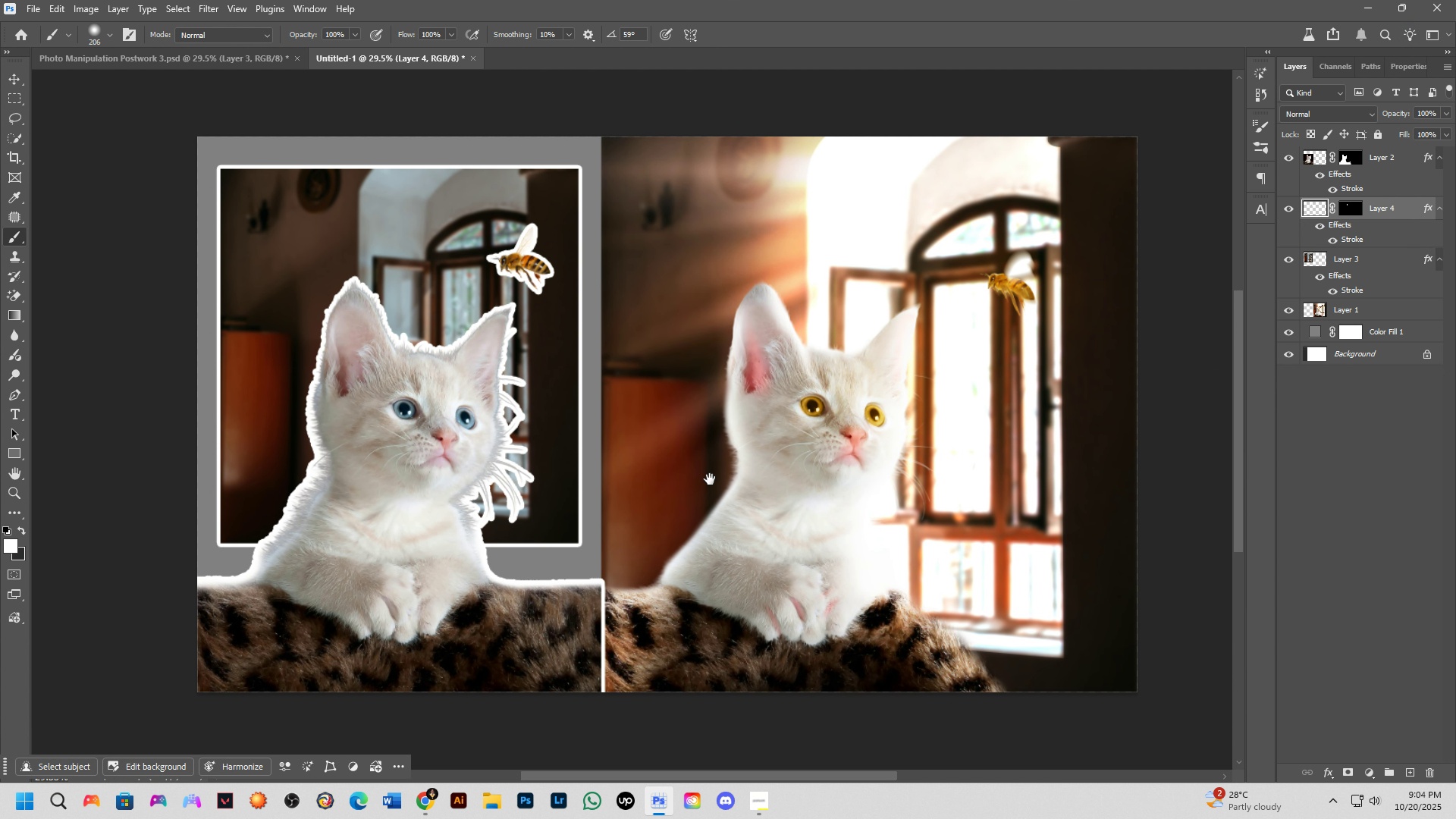 
key(Space)
 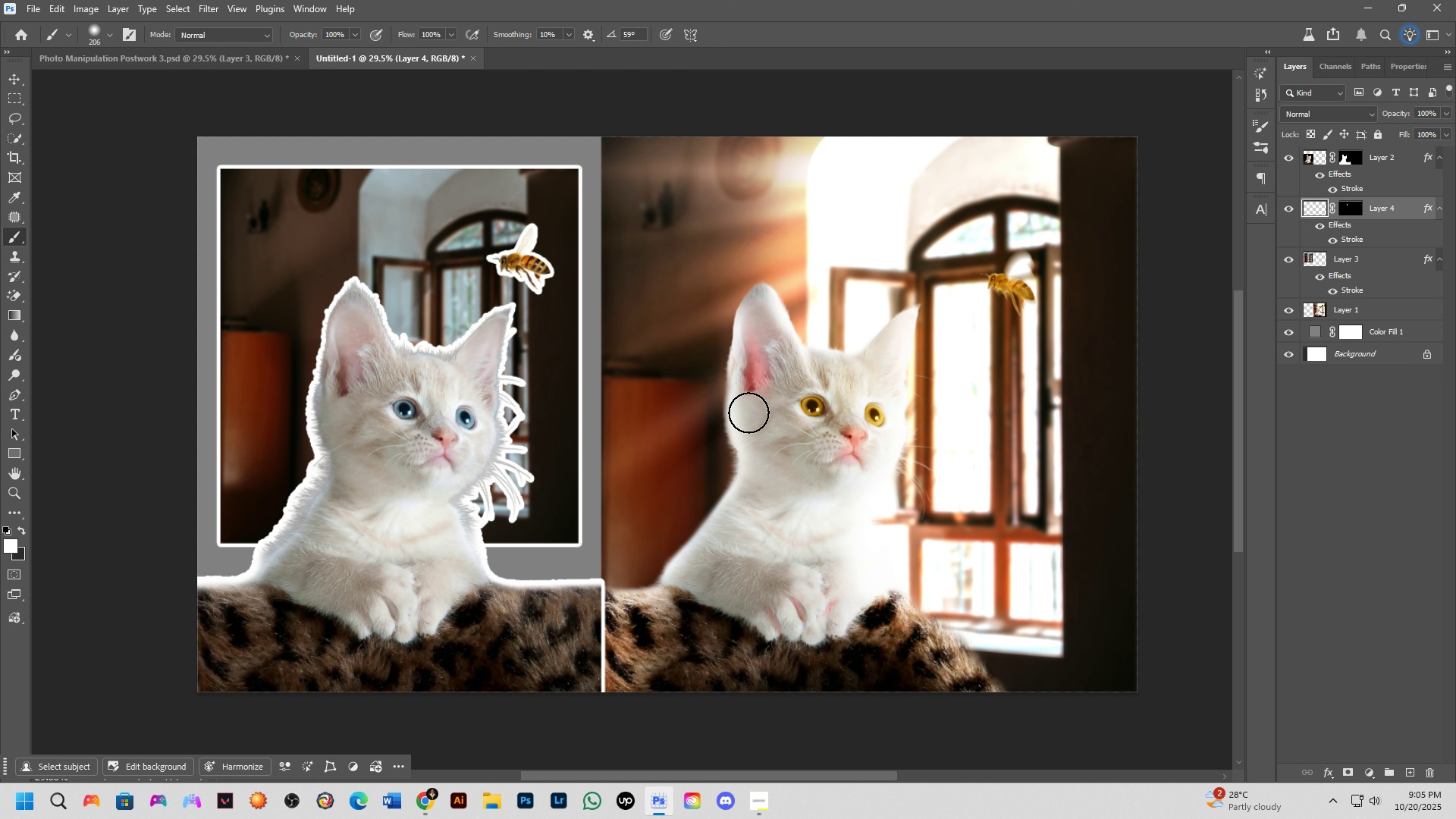 
wait(42.3)
 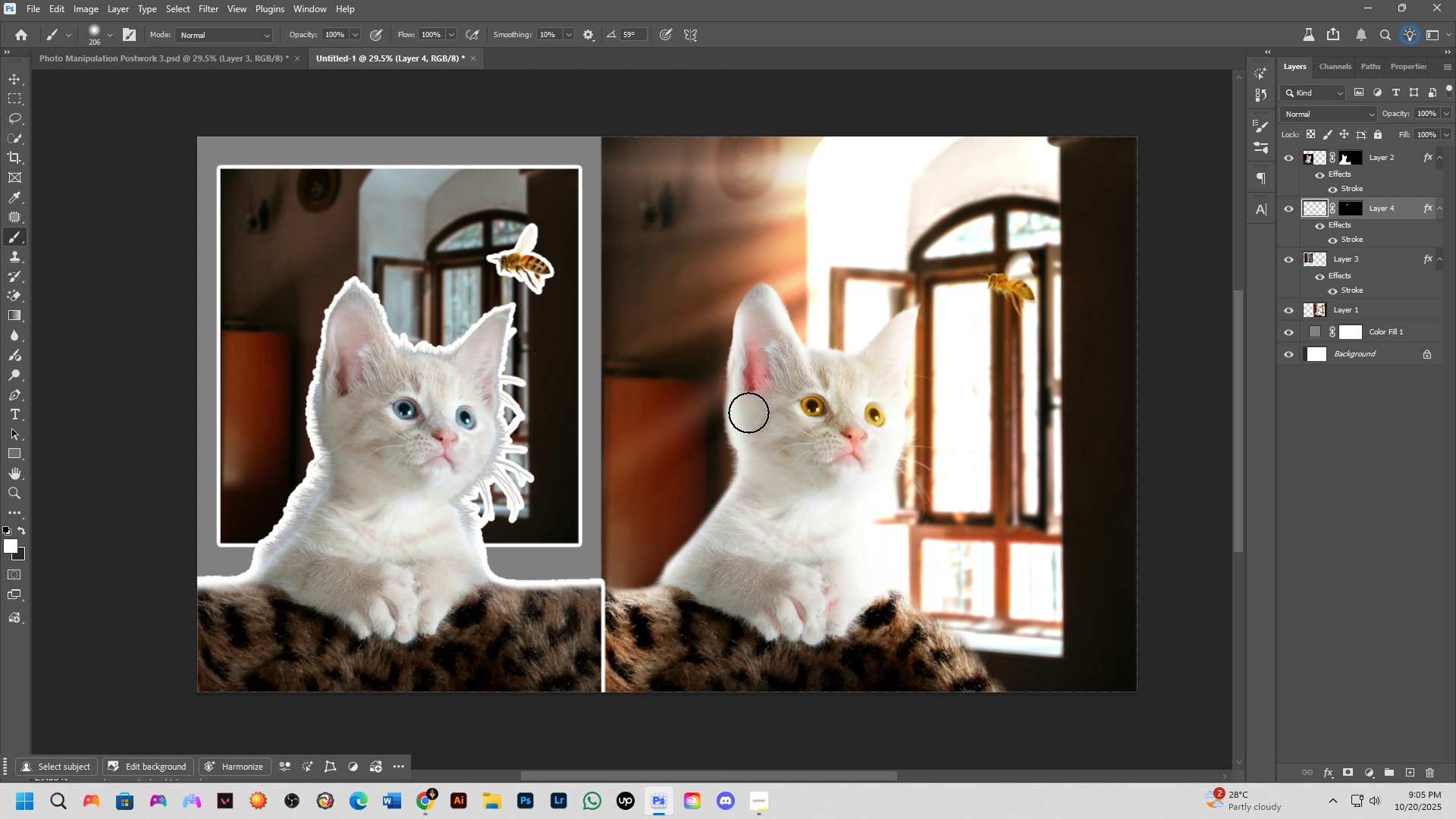 
scroll: coordinate [667, 460], scroll_direction: down, amount: 2.0
 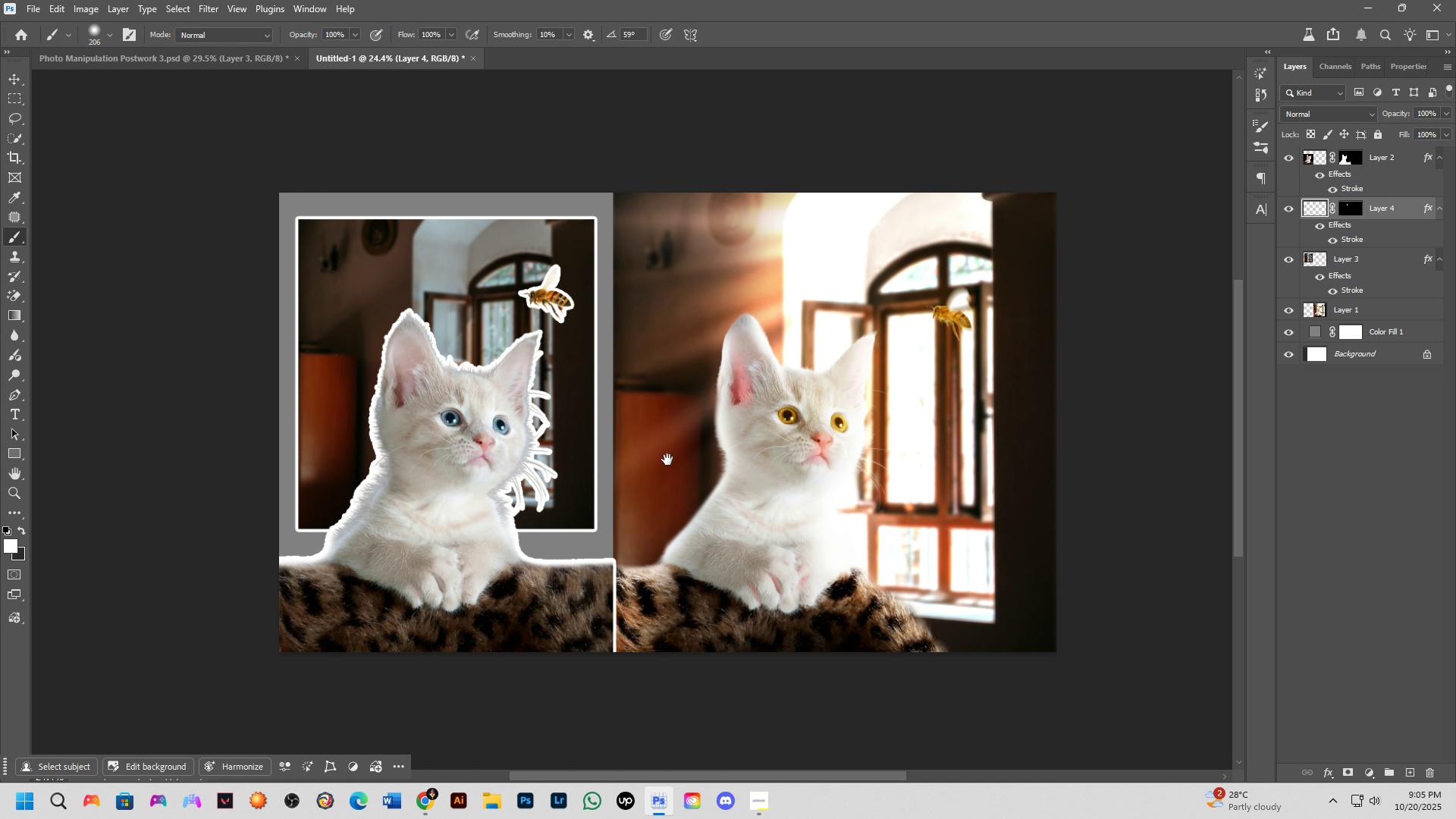 
hold_key(key=Space, duration=0.52)
 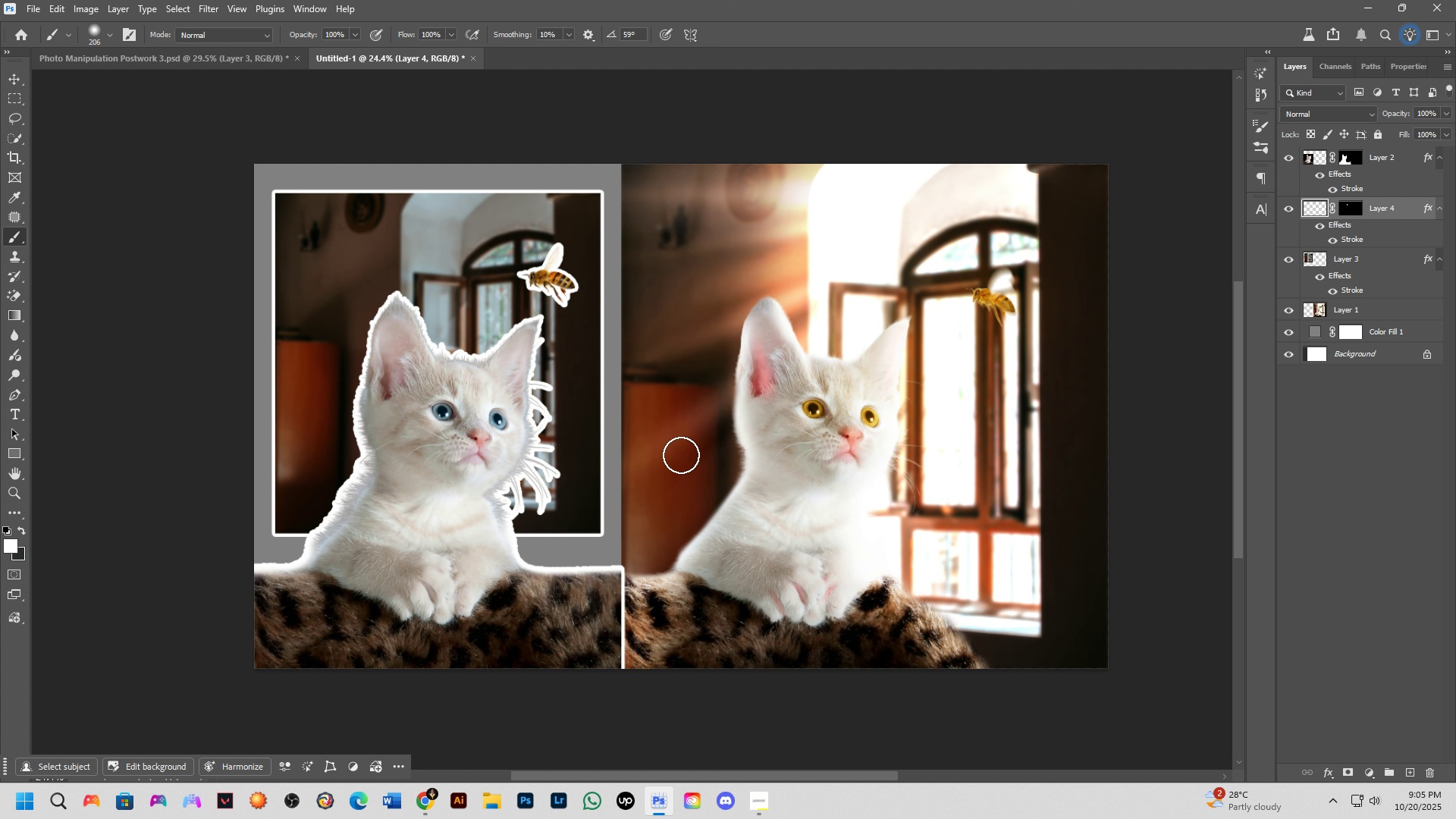 
scroll: coordinate [681, 455], scroll_direction: up, amount: 1.0
 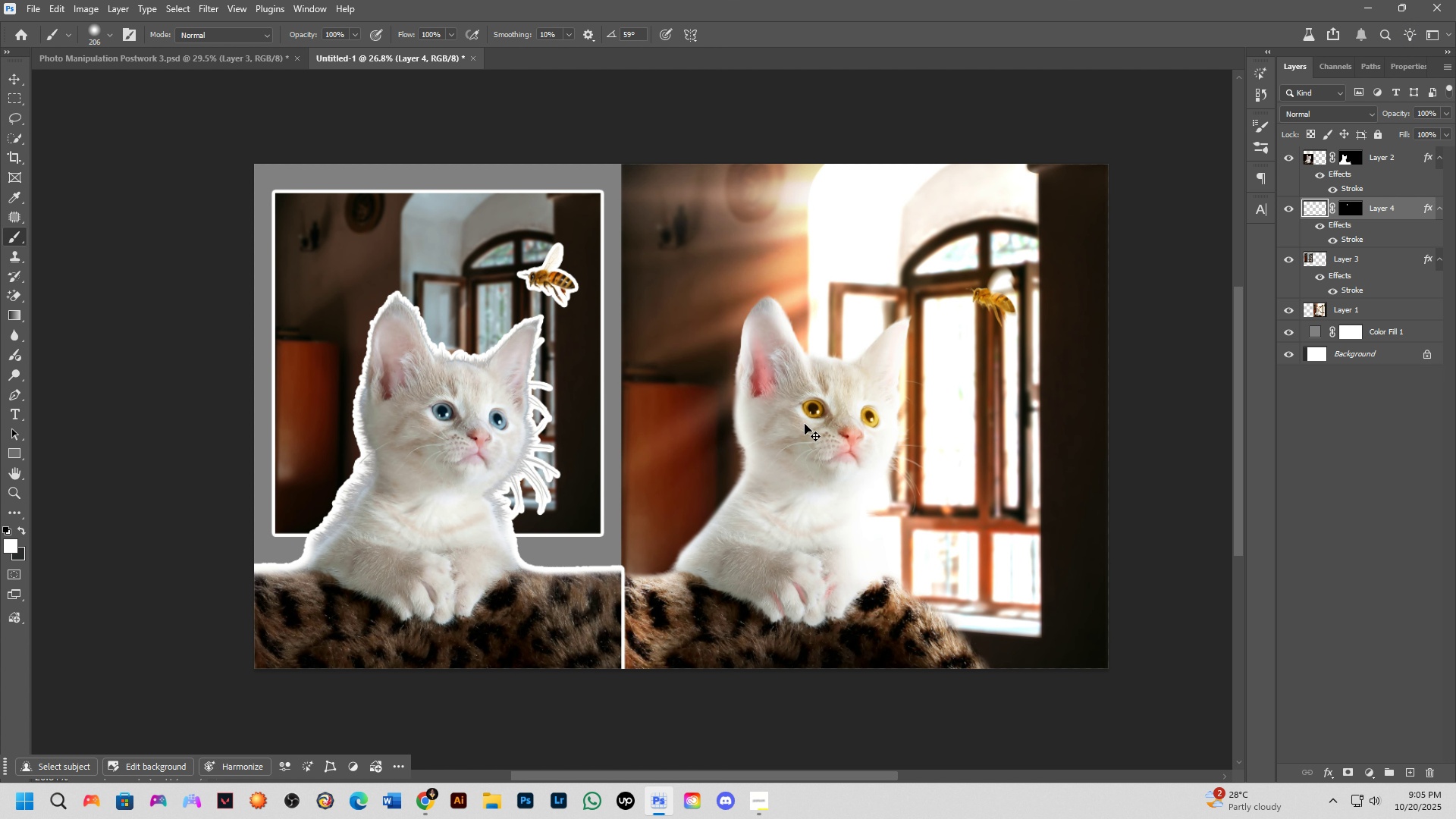 
key(Control+S)
 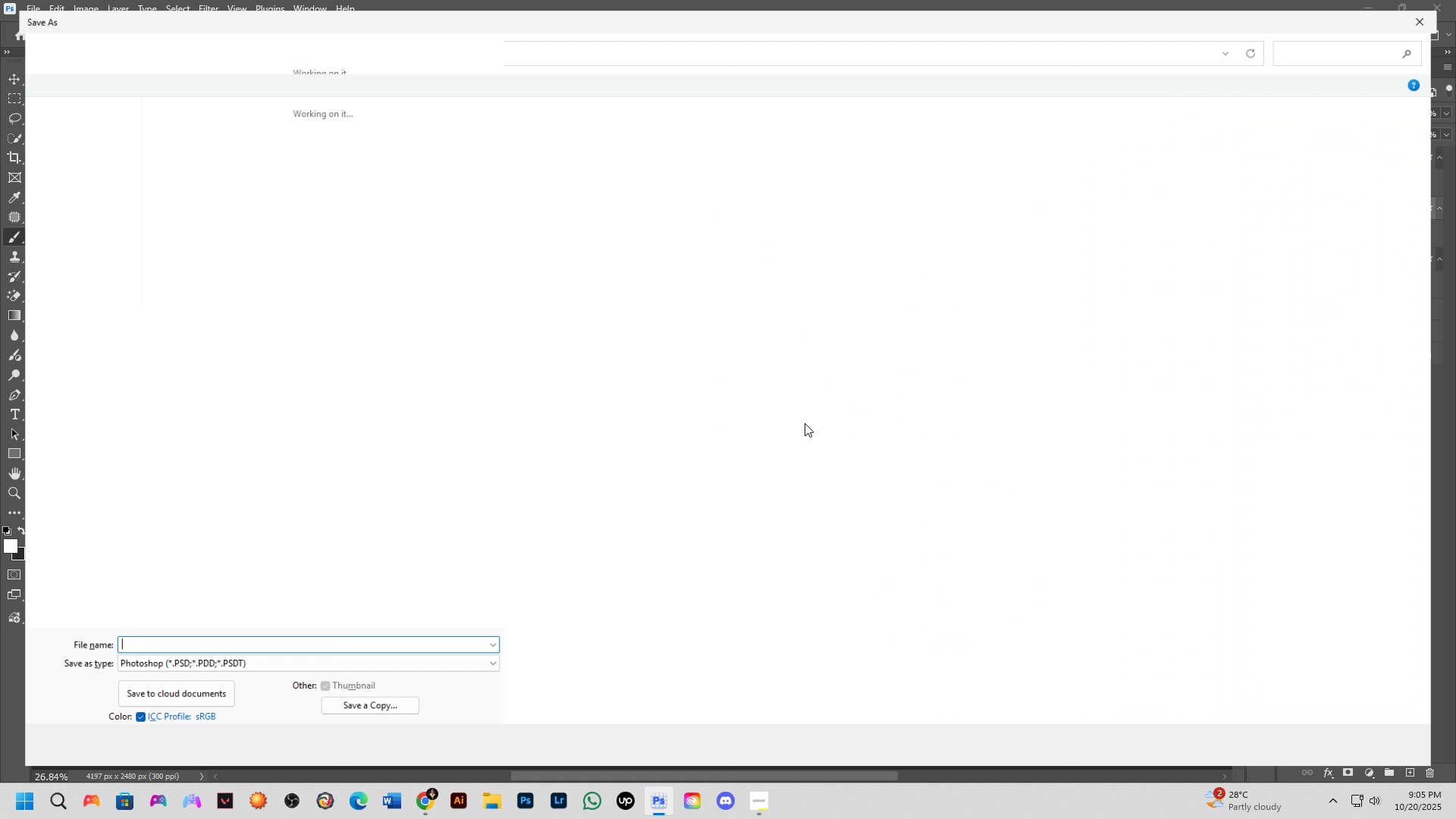 
key(Alt+AltLeft)
 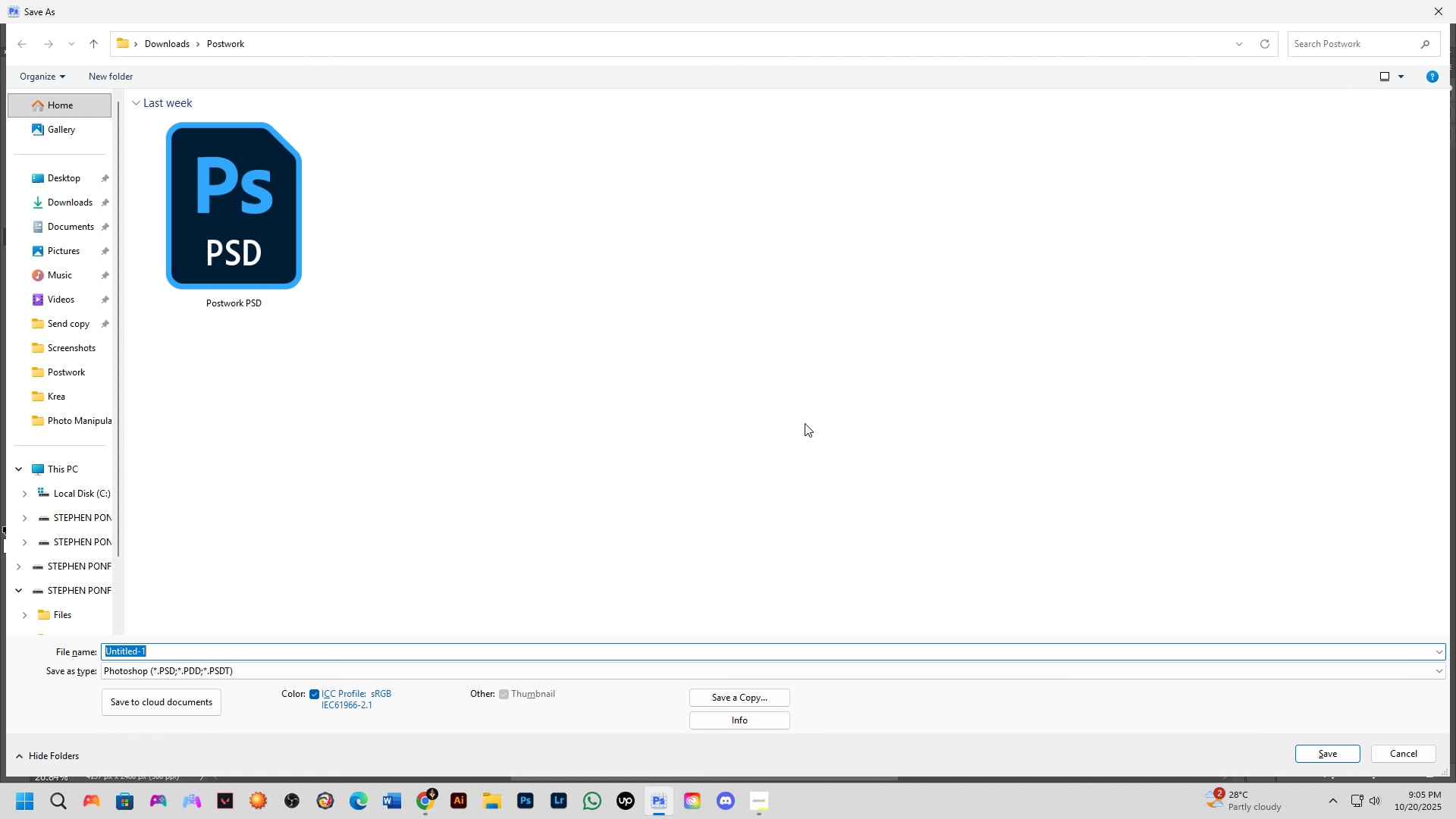 
key(Escape)
 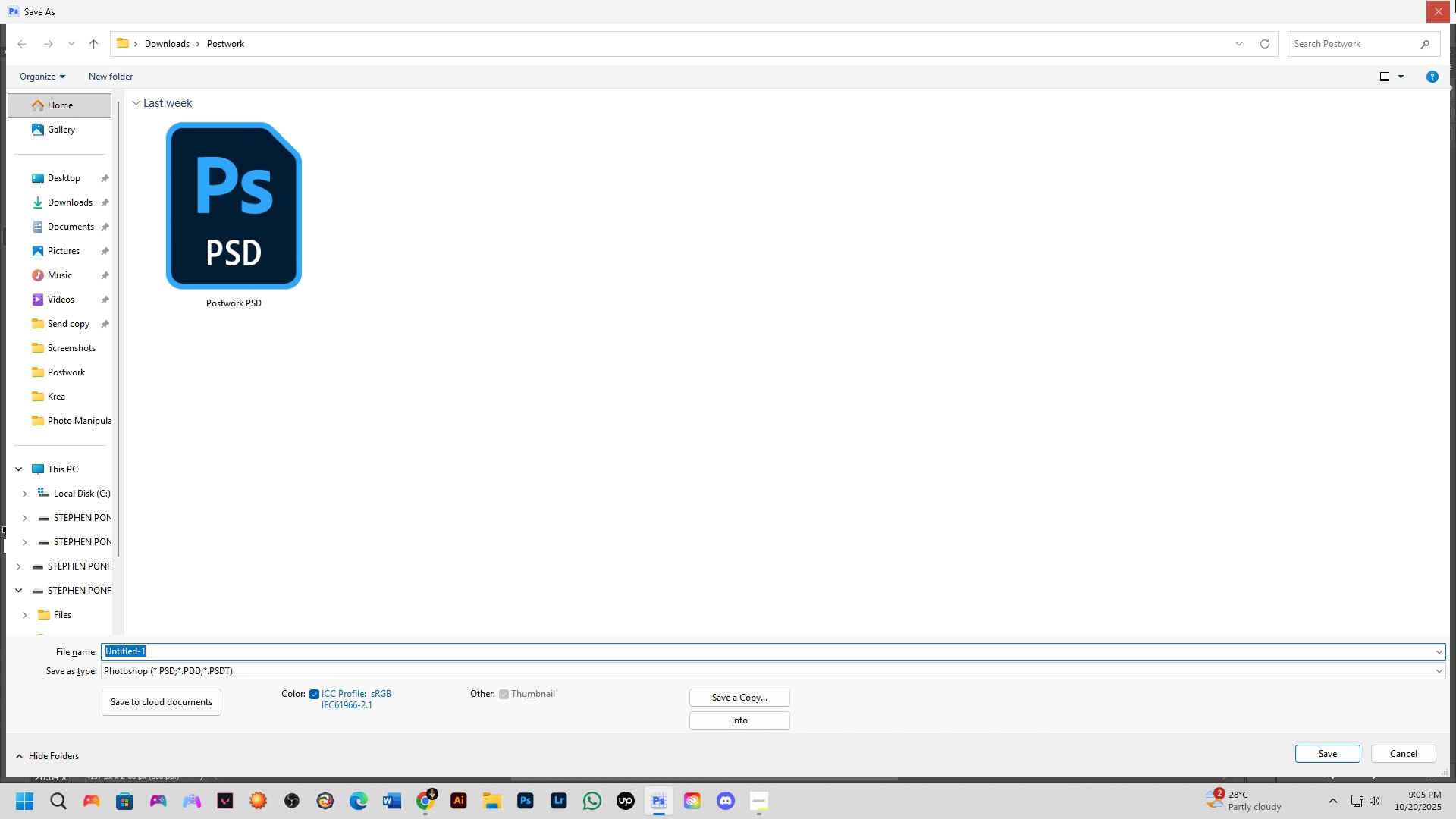 
left_click([1443, 8])
 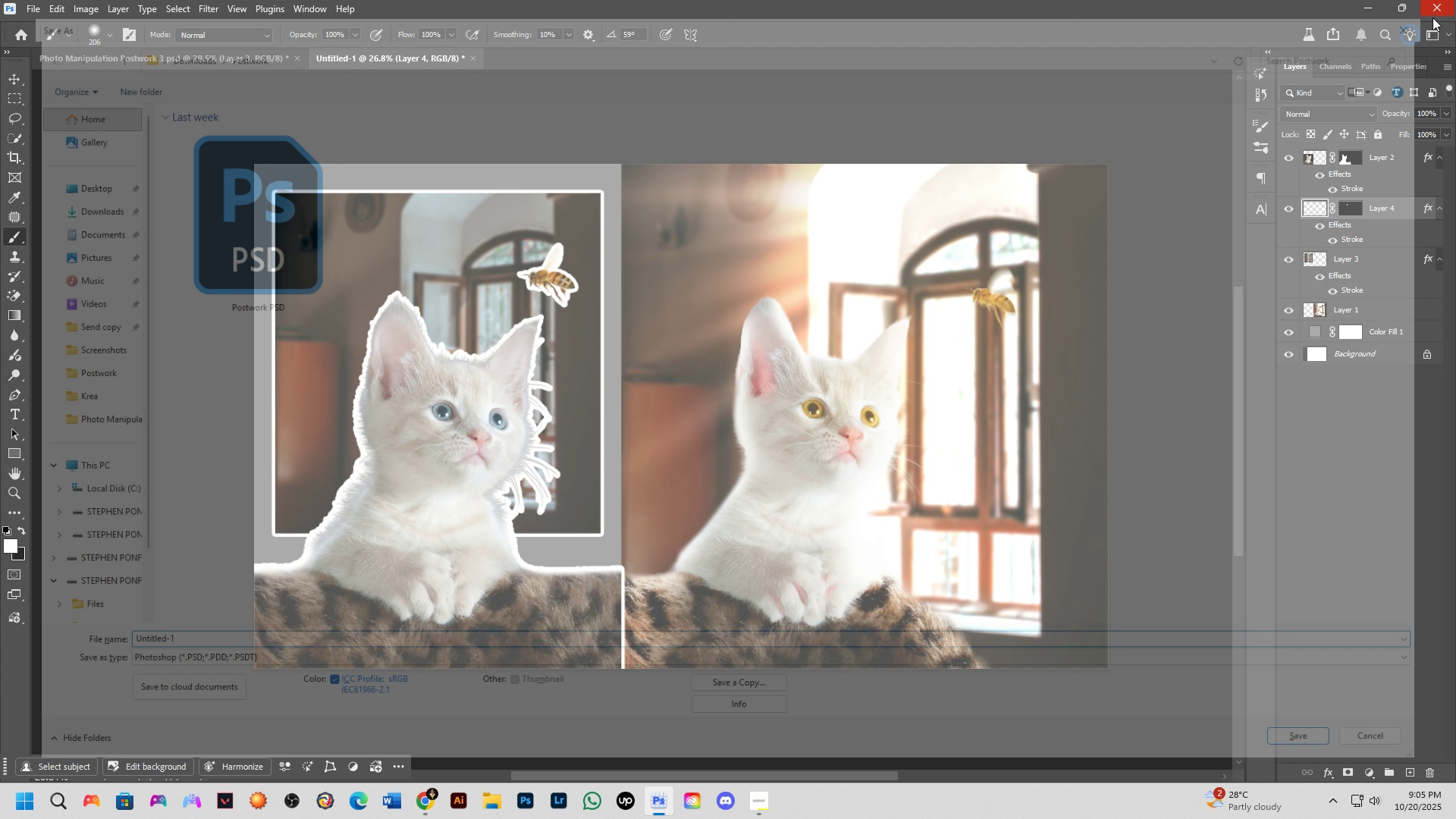 
key(Alt+Tab)
 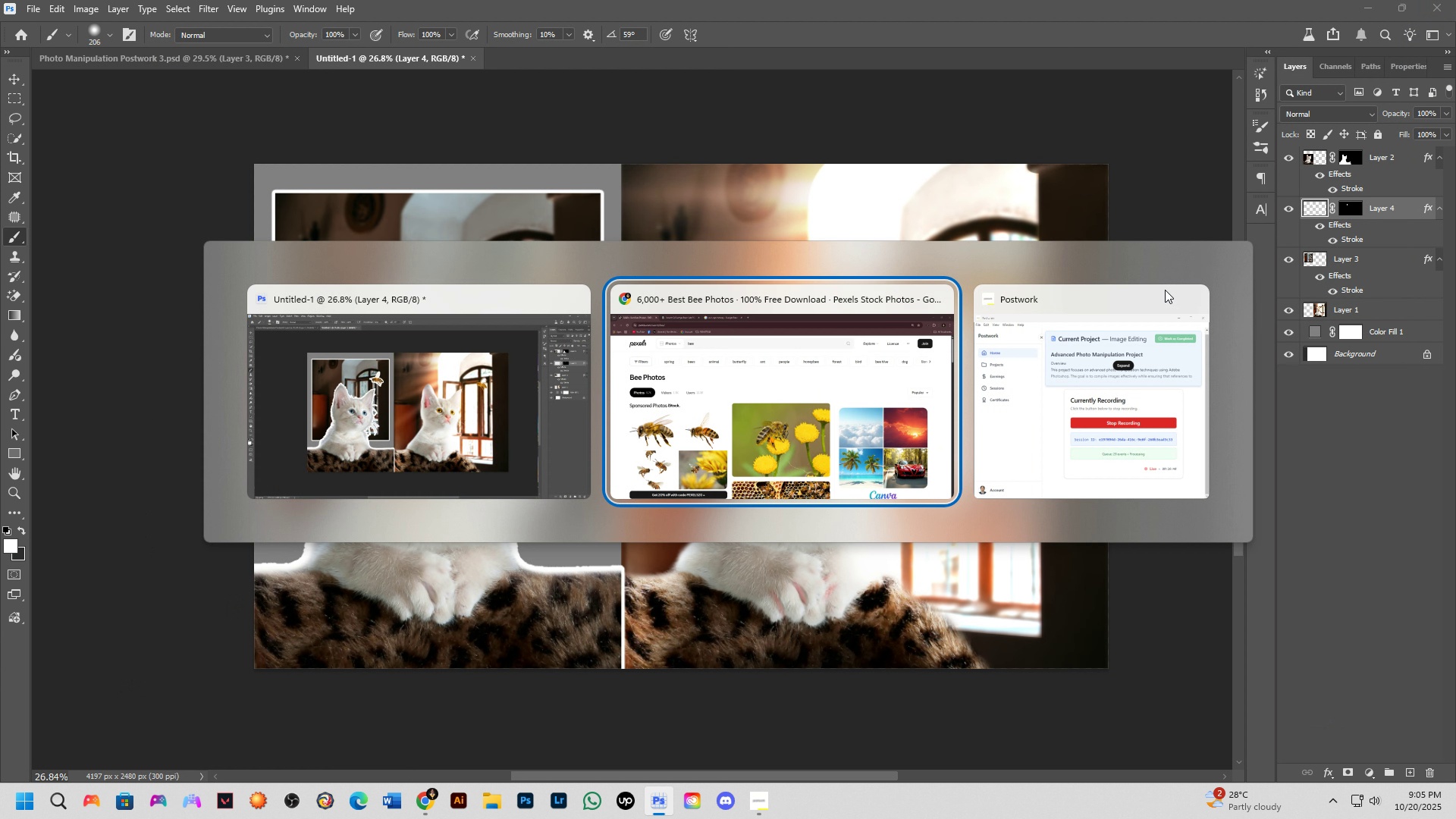 
key(Alt+Tab)